 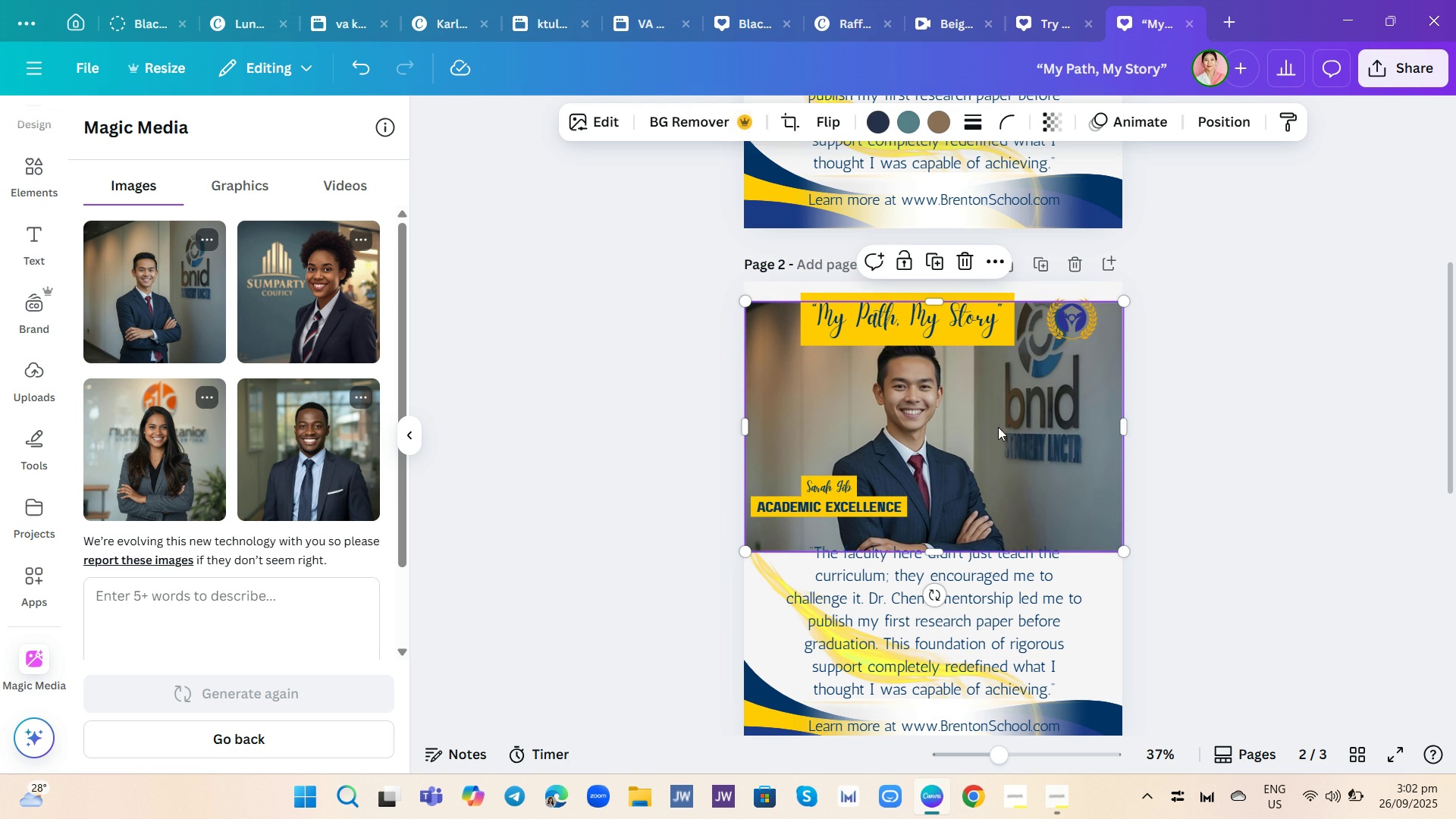 
left_click_drag(start_coordinate=[936, 297], to_coordinate=[942, 276])
 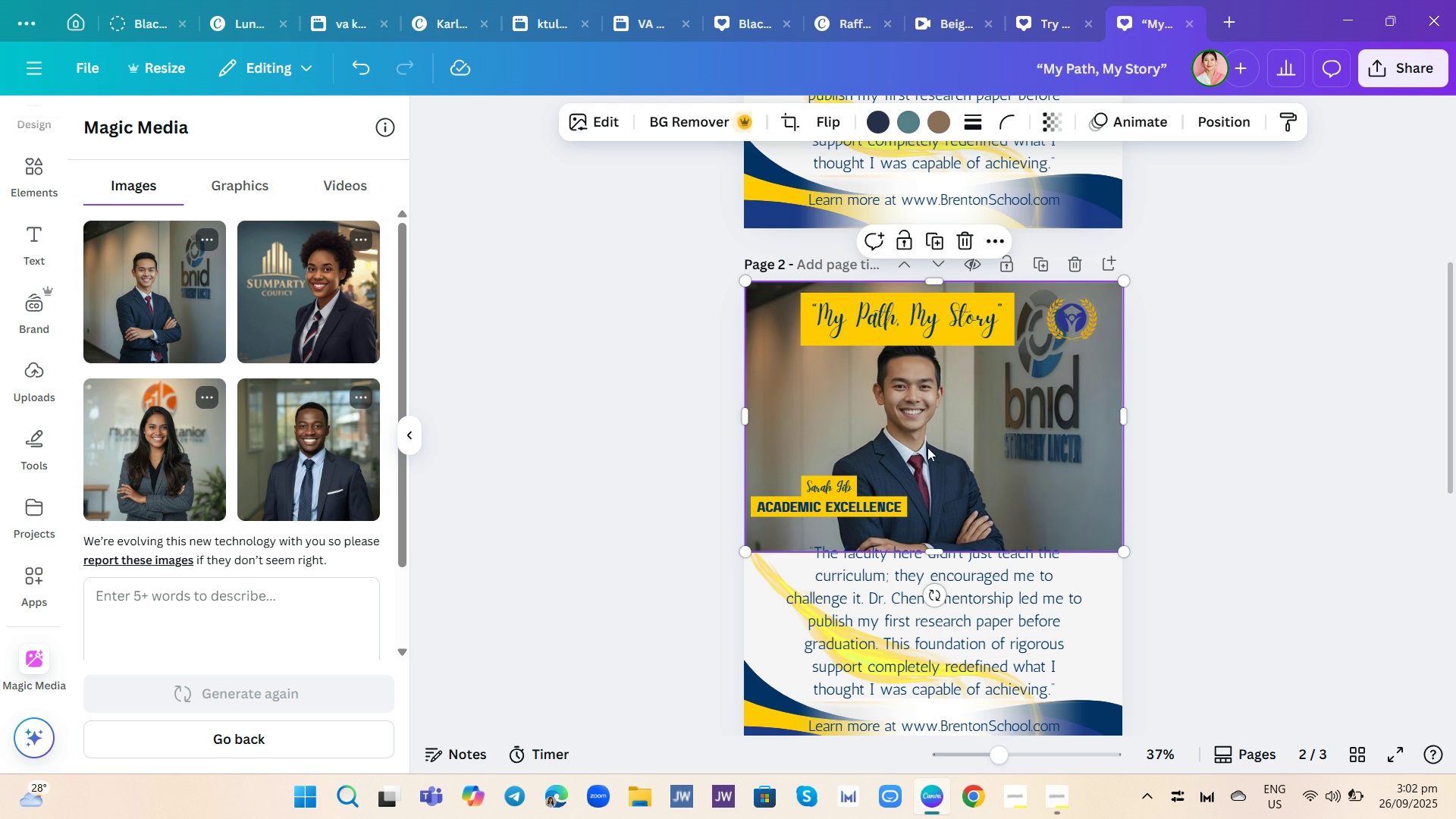 
left_click_drag(start_coordinate=[930, 443], to_coordinate=[925, 459])
 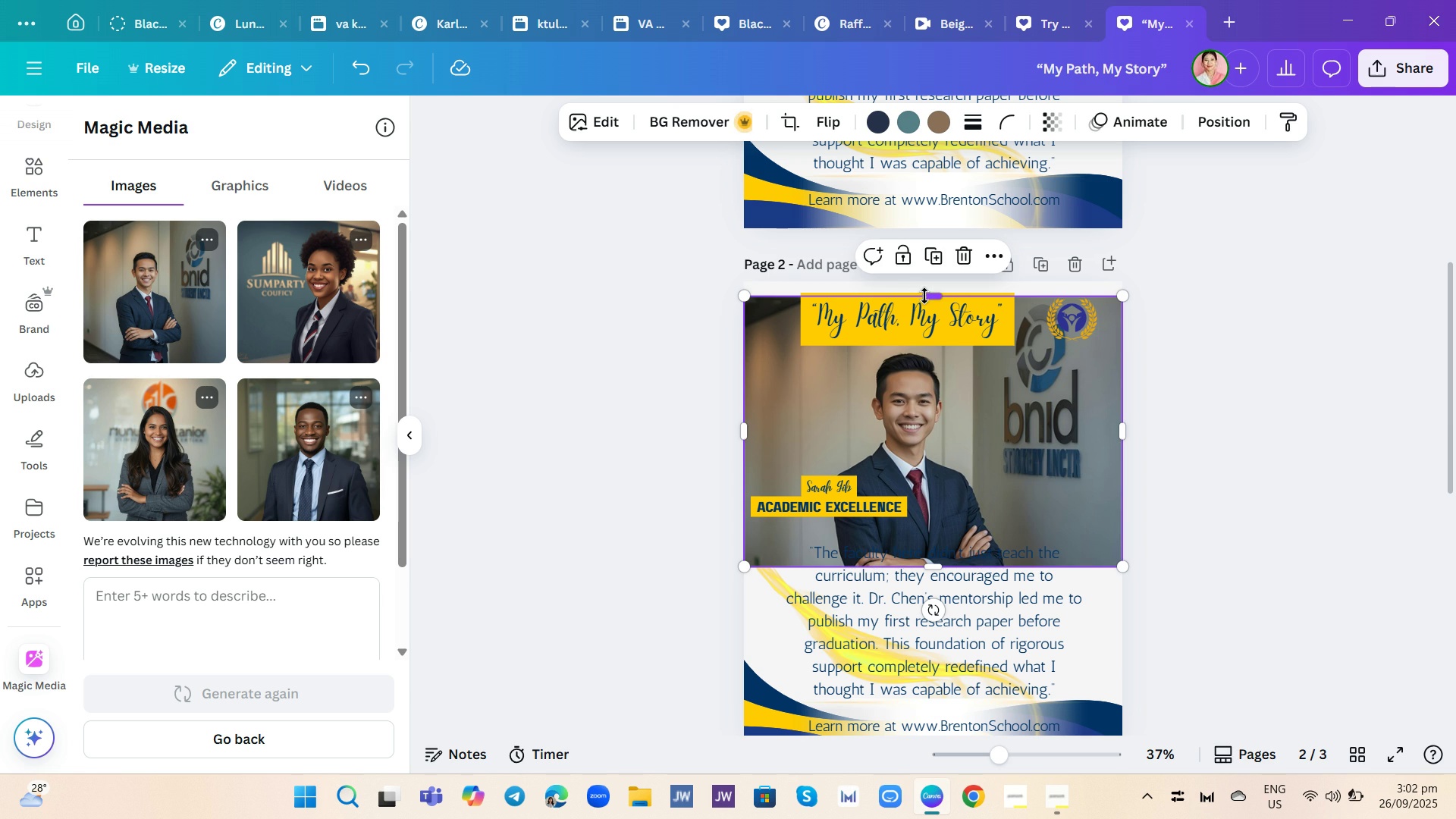 
left_click_drag(start_coordinate=[934, 297], to_coordinate=[934, 283])
 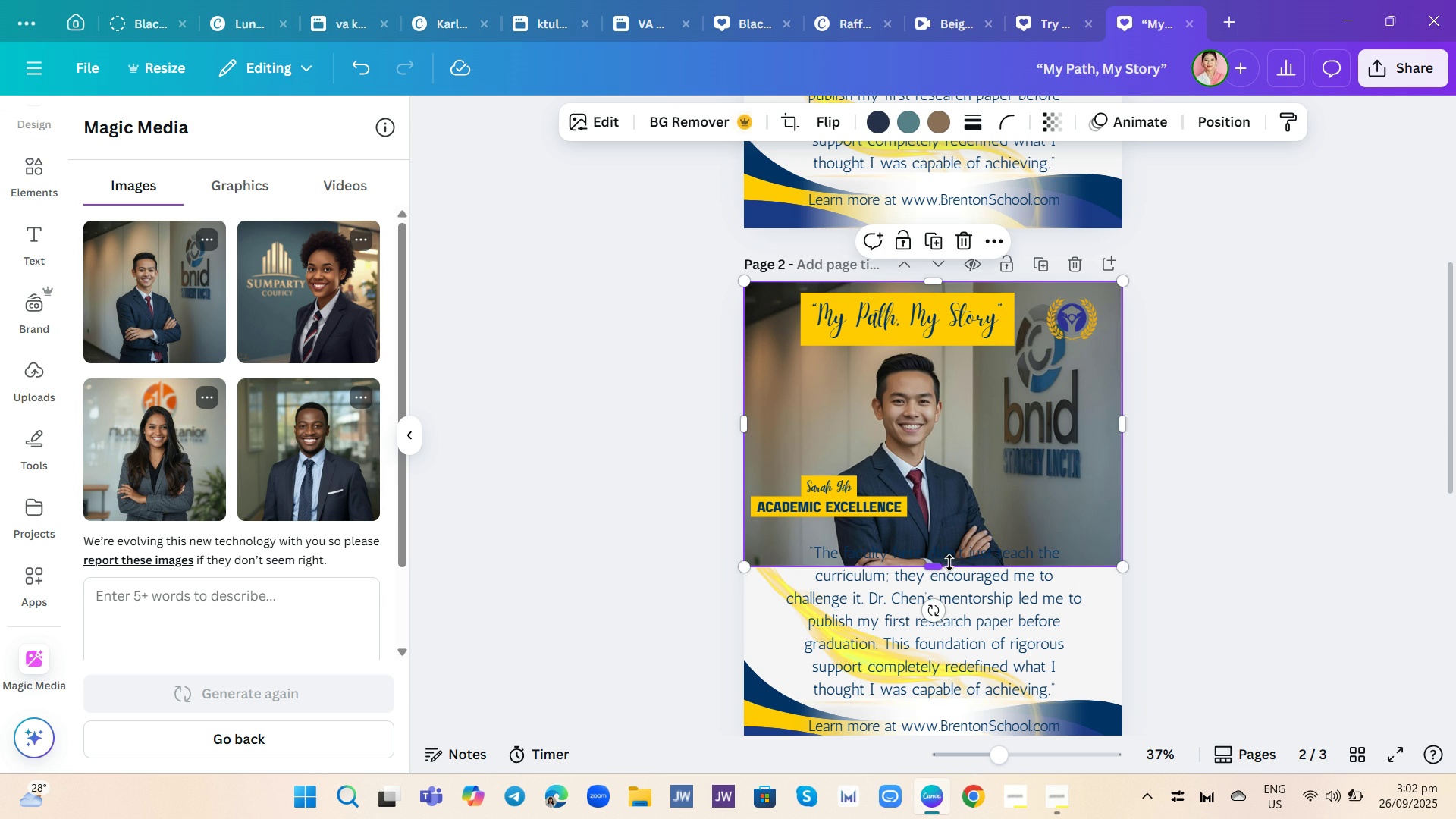 
left_click_drag(start_coordinate=[935, 566], to_coordinate=[933, 538])